 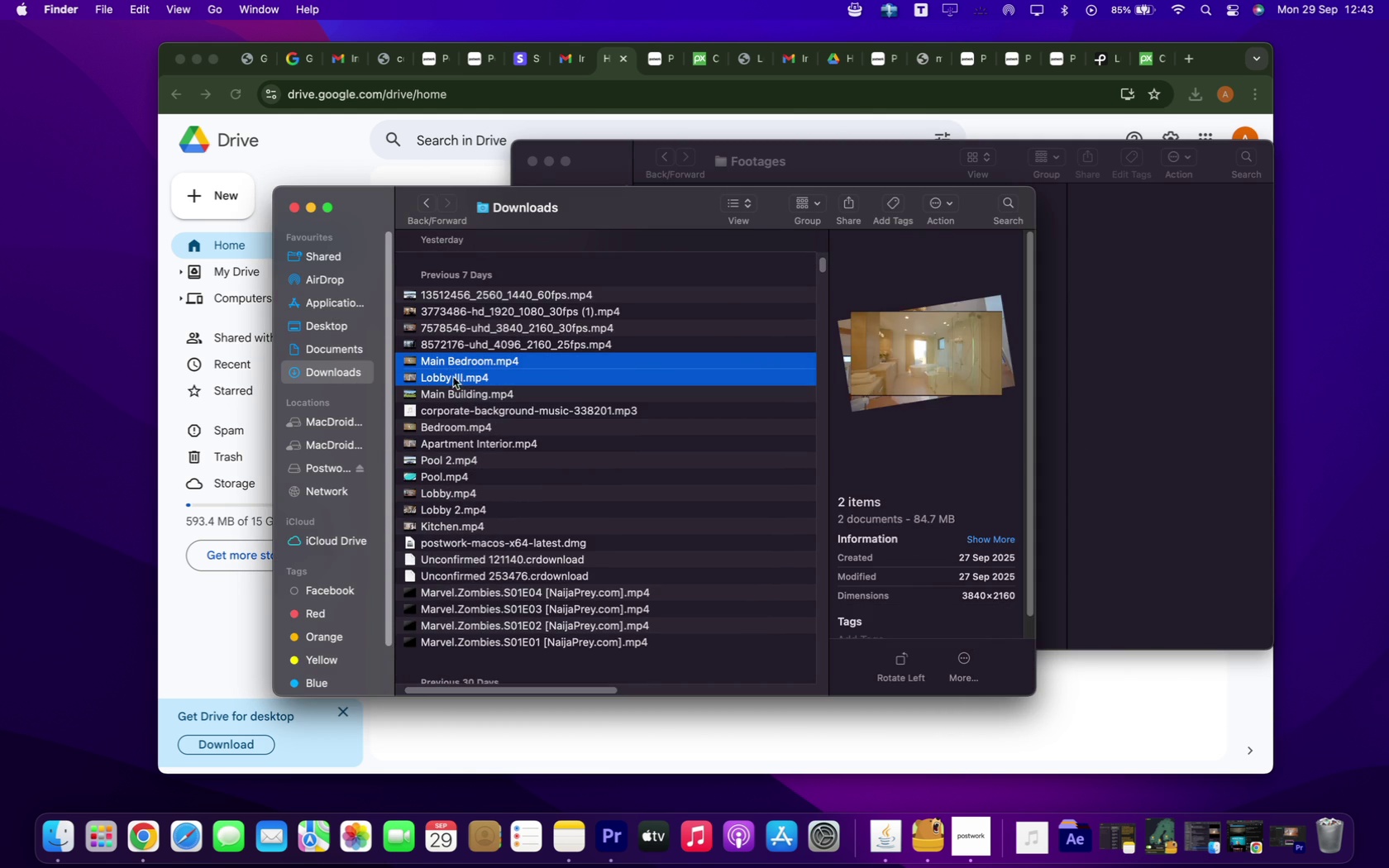 
left_click([450, 391])
 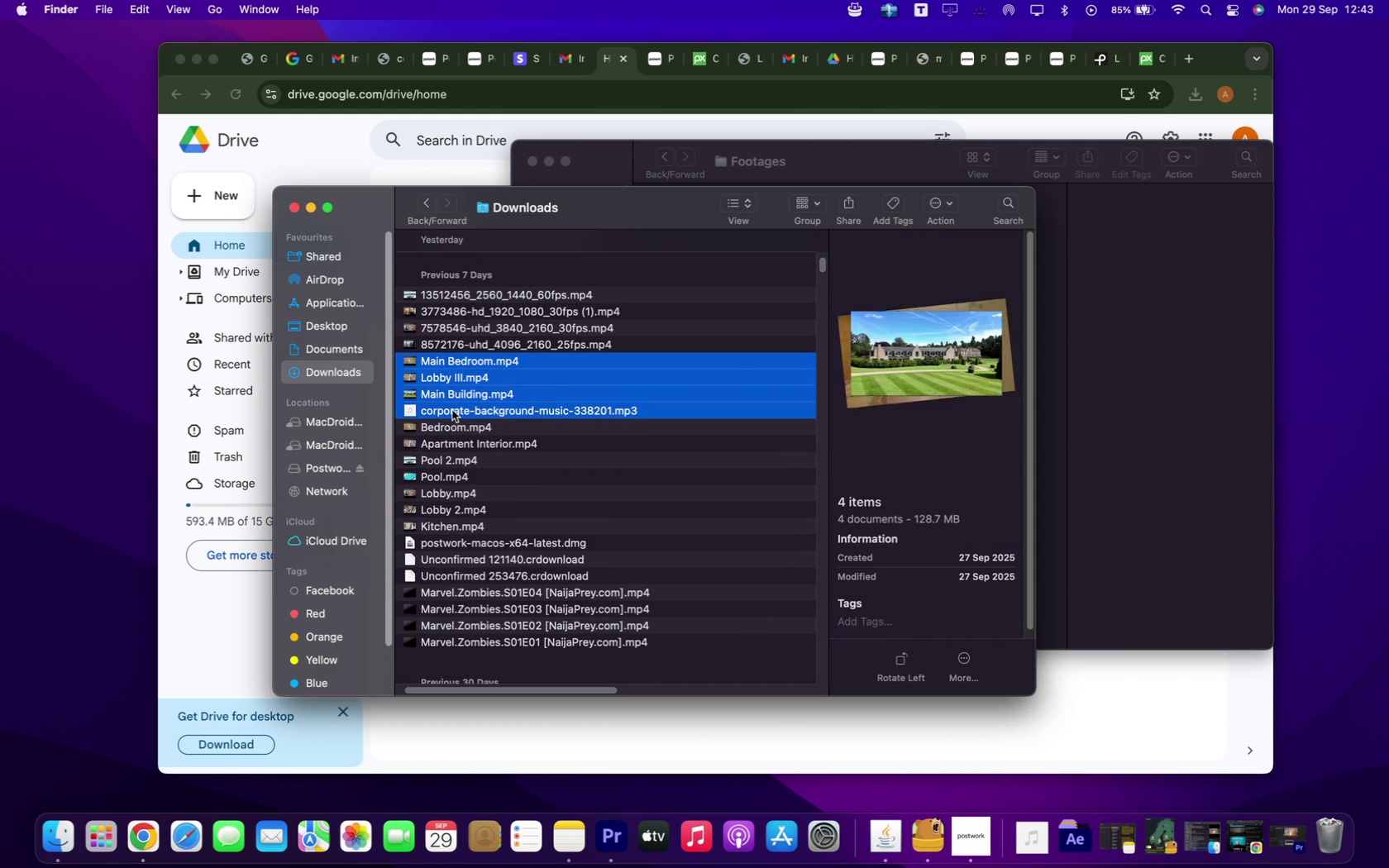 
left_click([452, 410])
 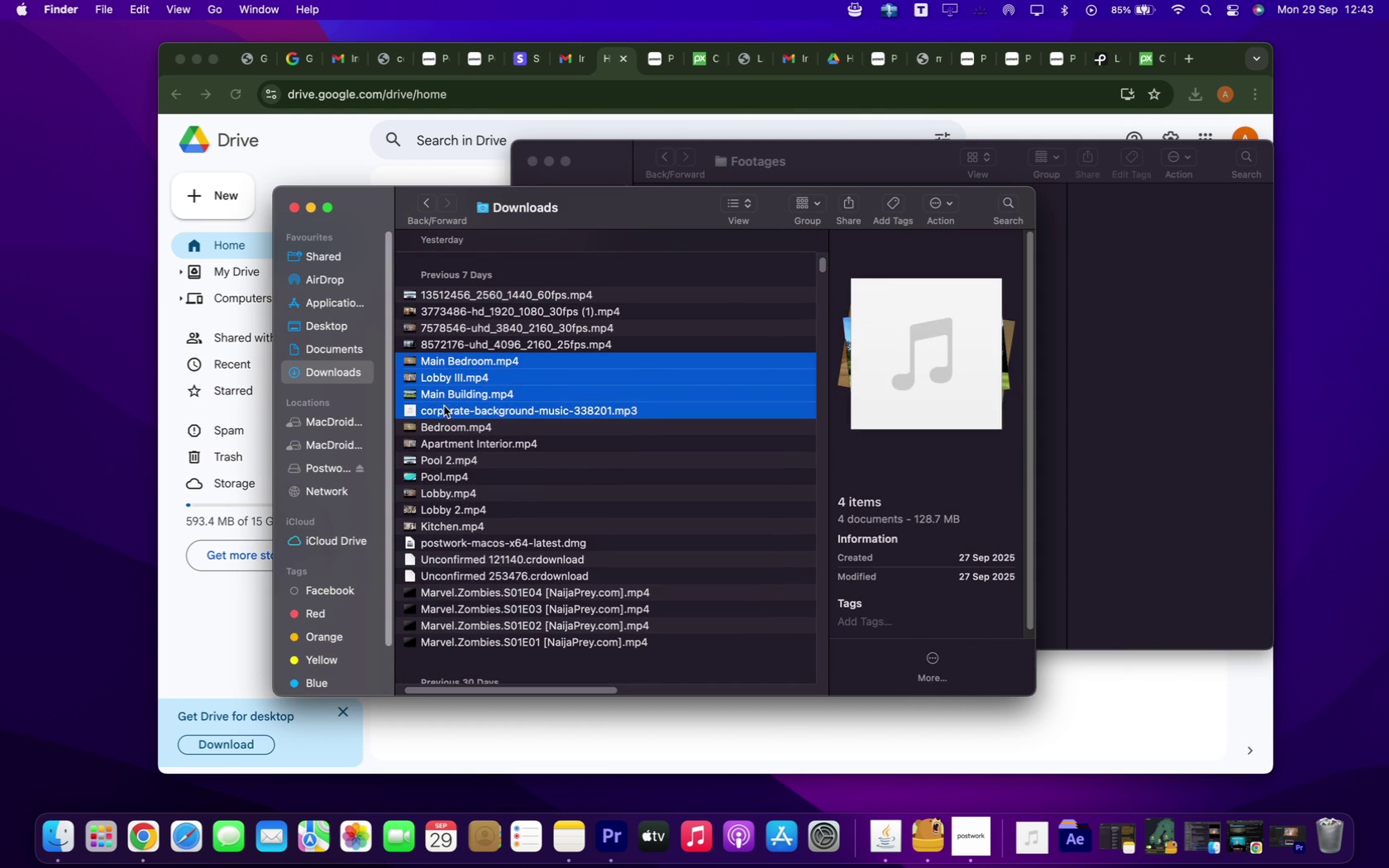 
left_click([444, 406])
 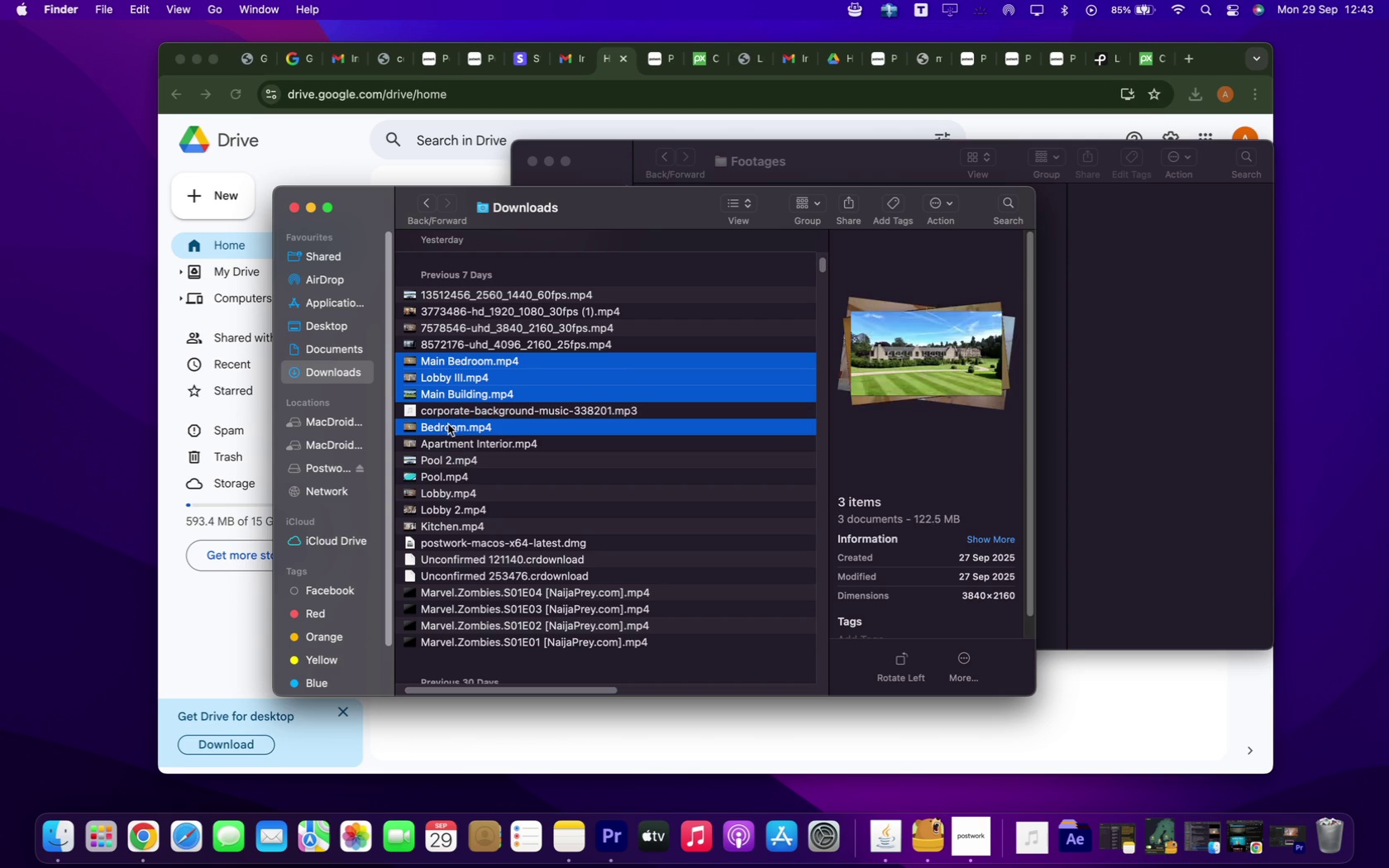 
left_click([448, 422])
 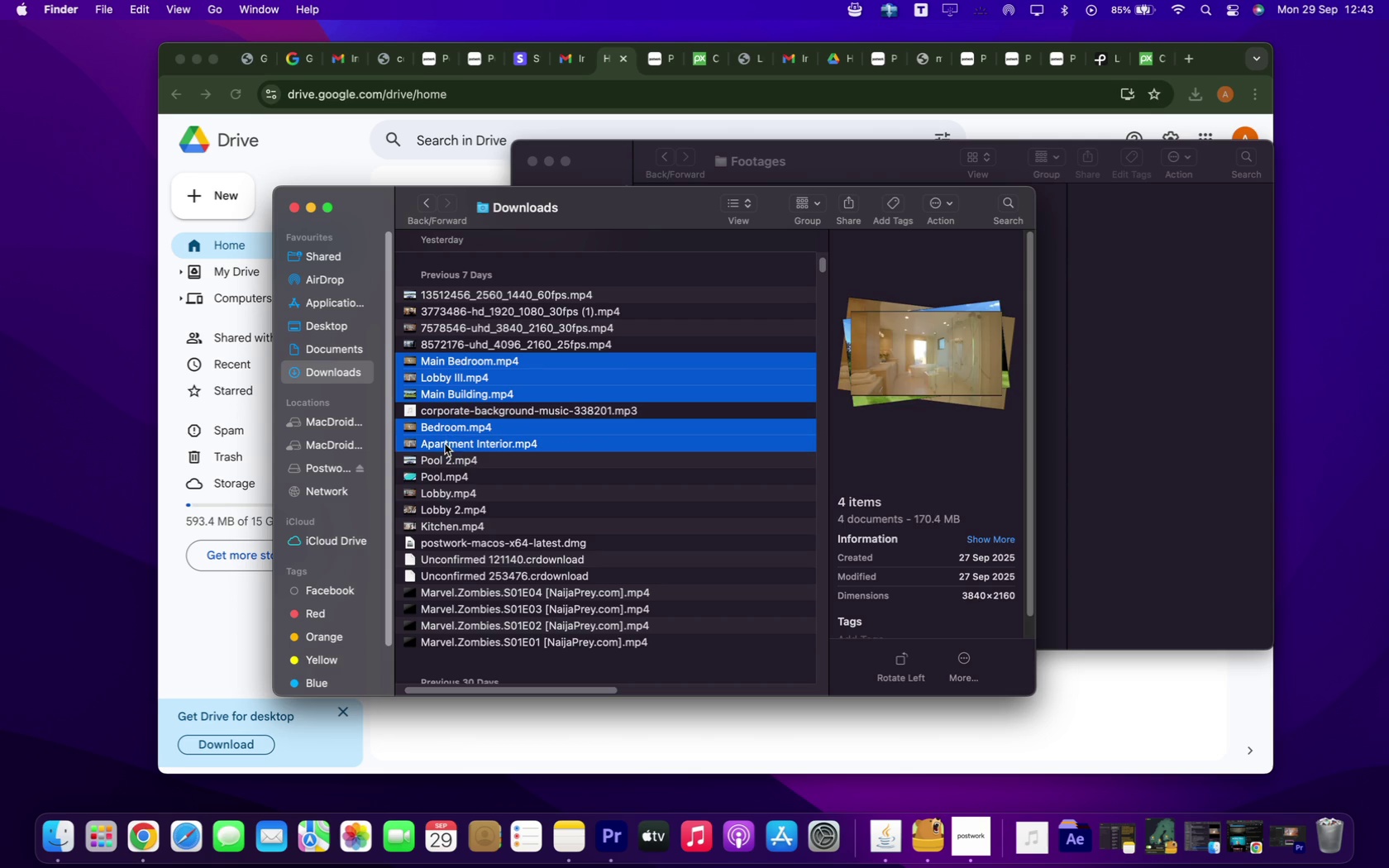 
left_click([445, 444])
 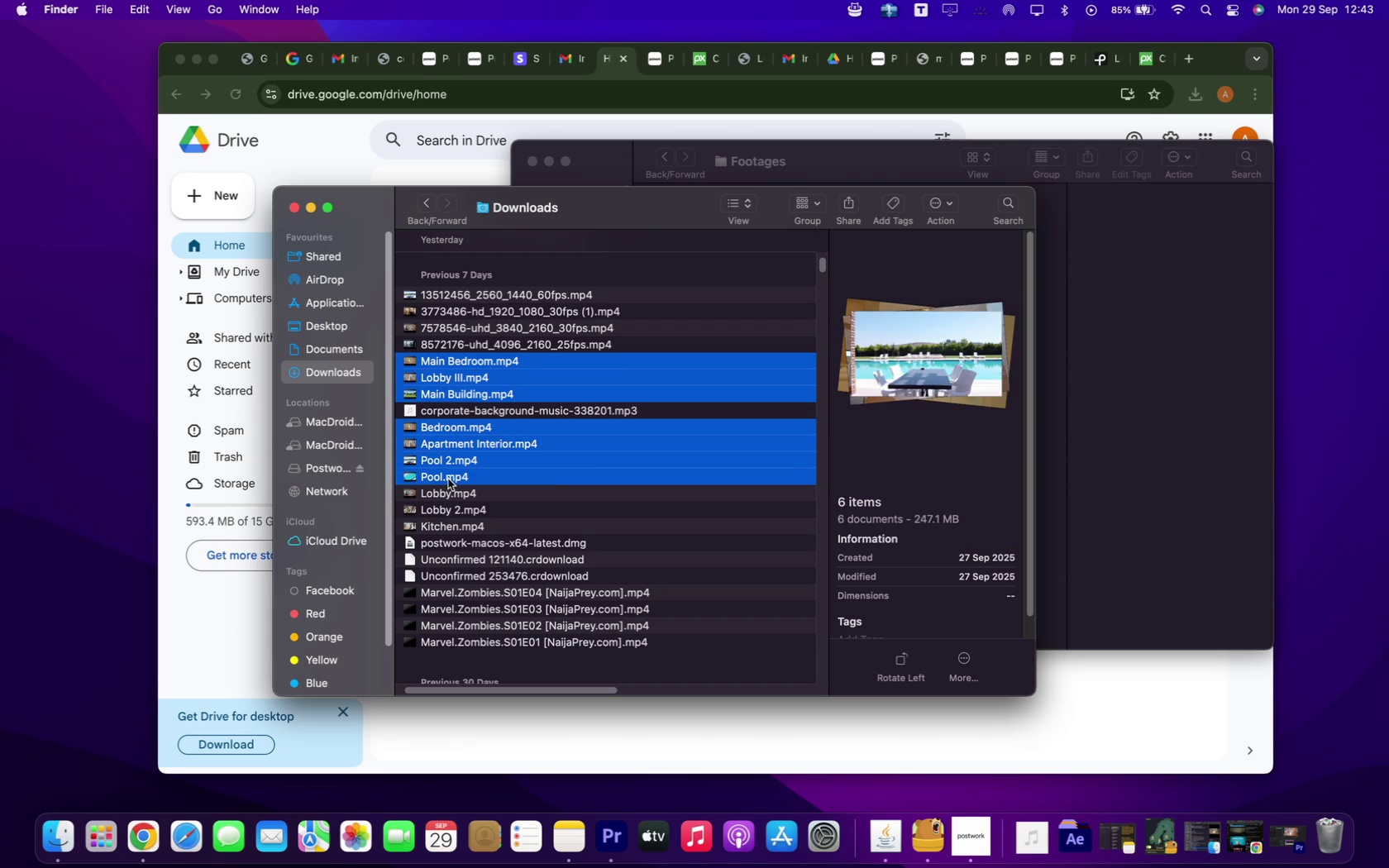 
double_click([448, 479])
 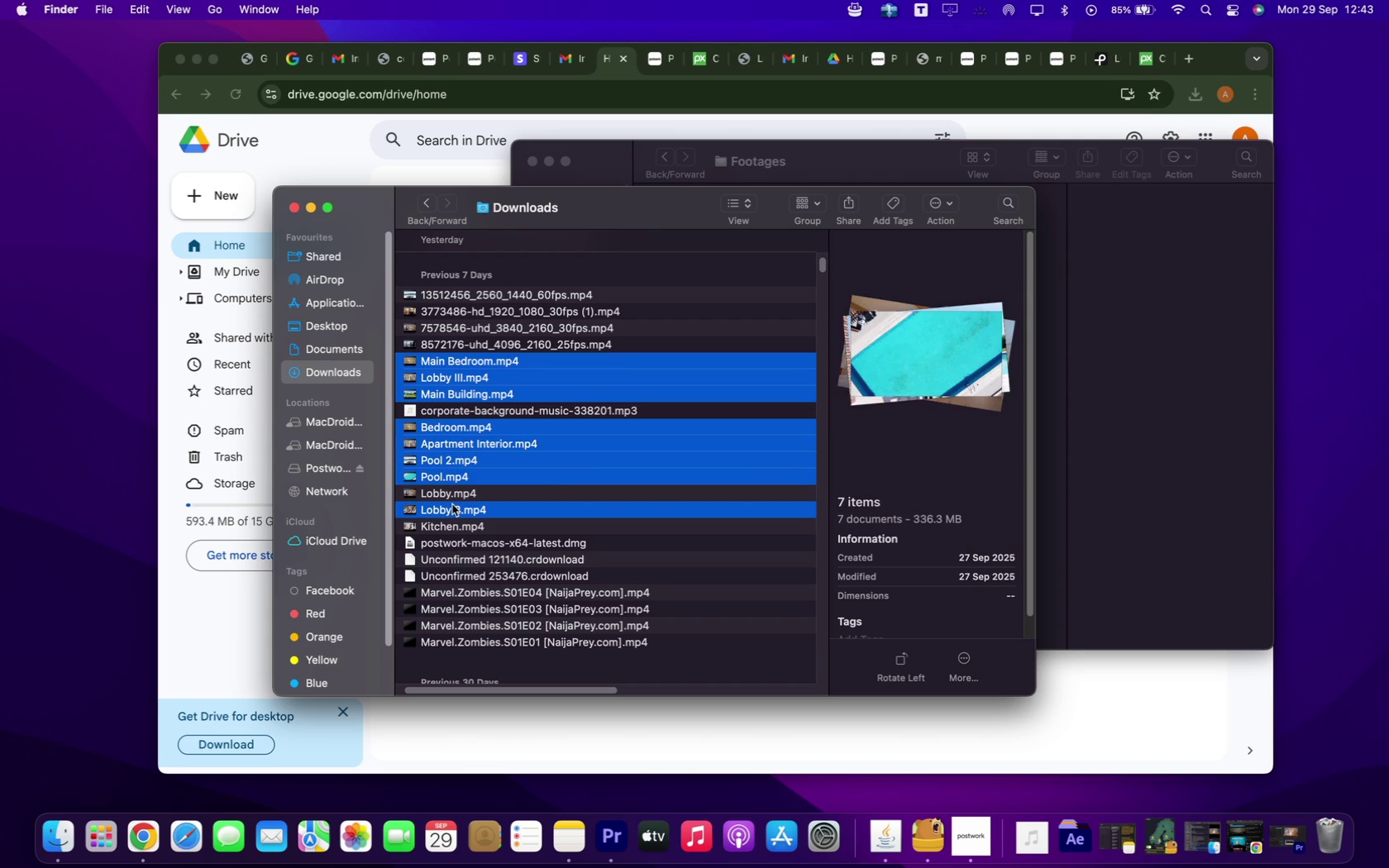 
triple_click([451, 504])
 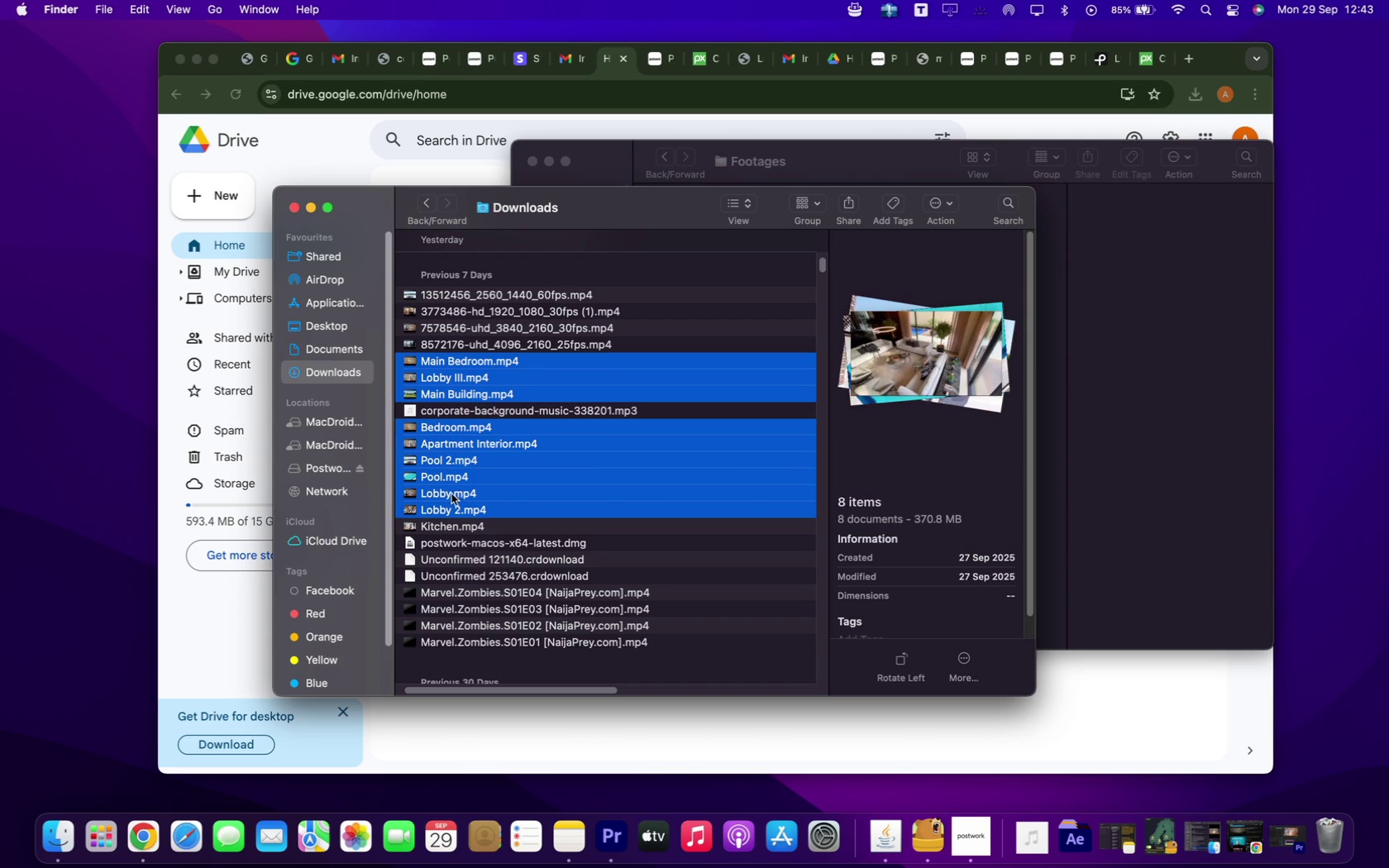 
left_click([451, 492])
 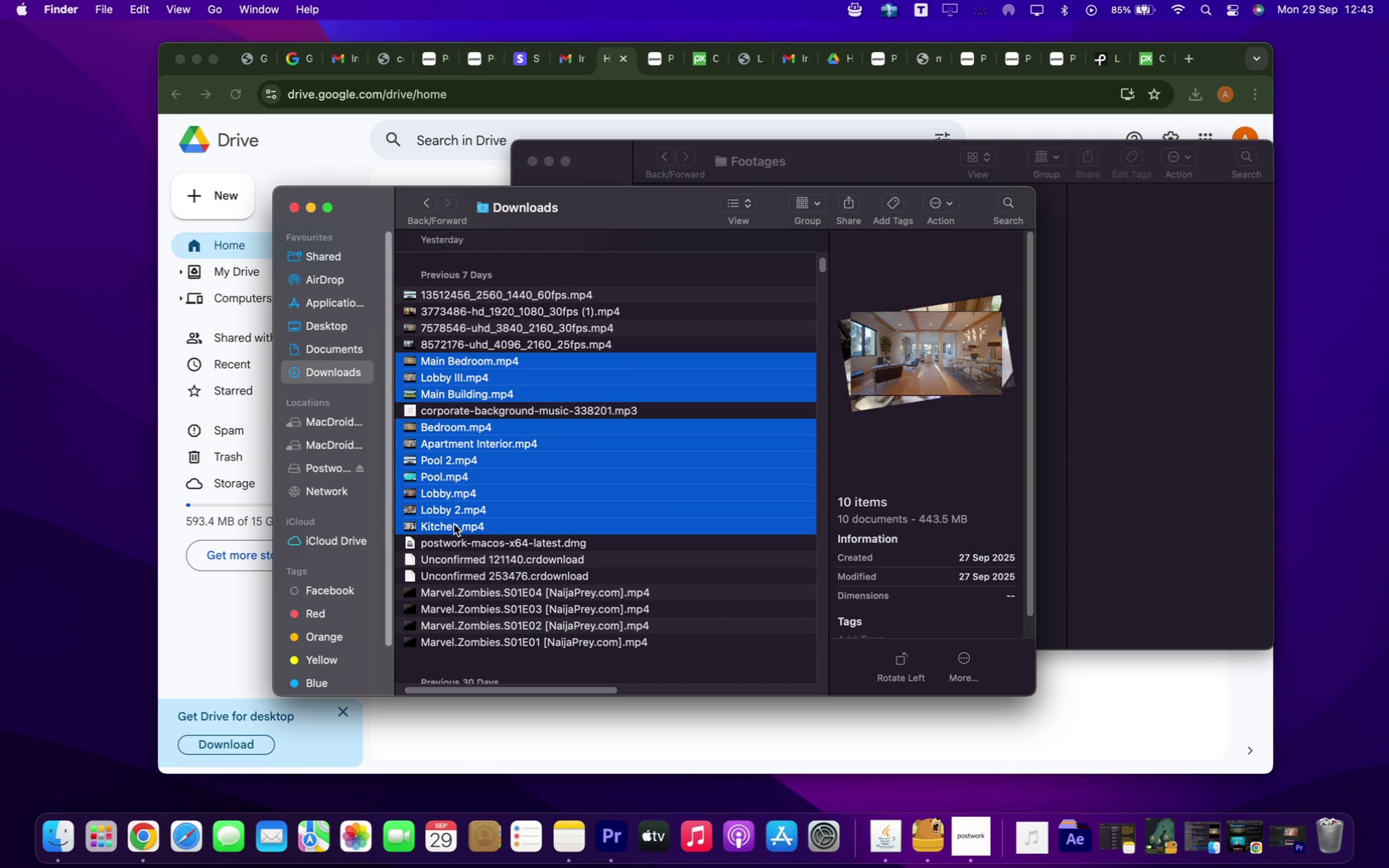 
left_click([454, 523])